 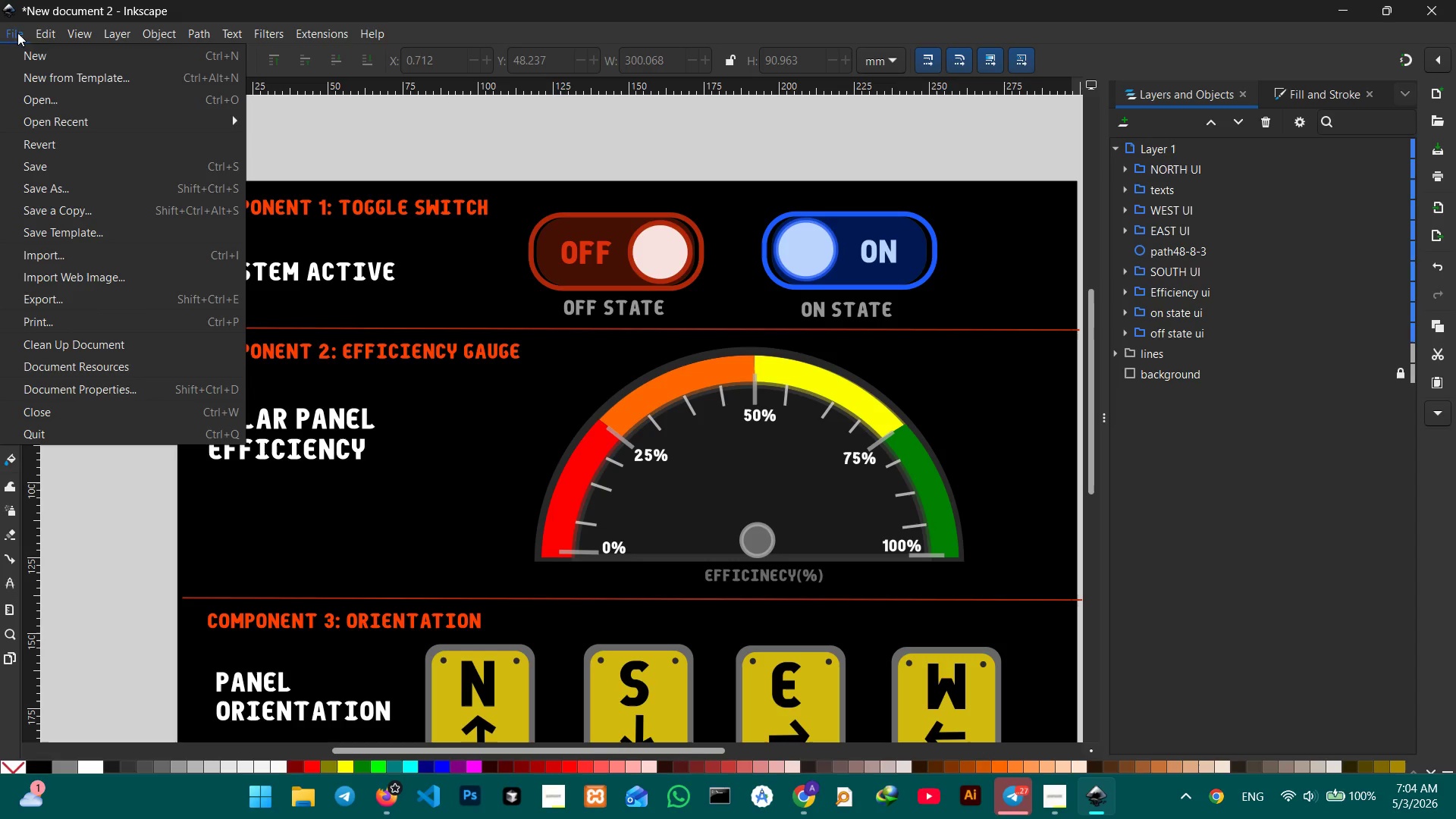 
left_click([91, 185])
 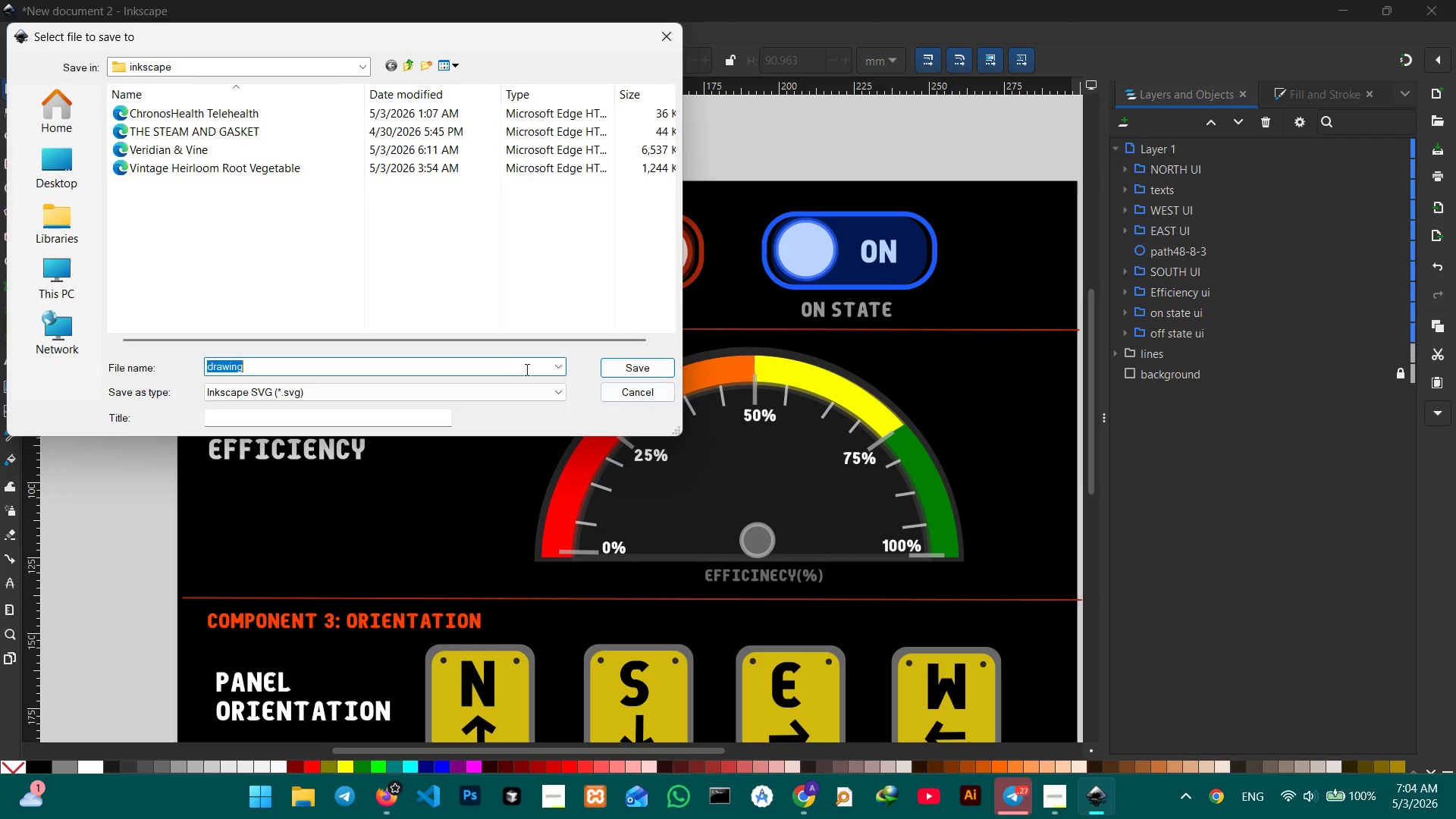 
key(Control+V)
 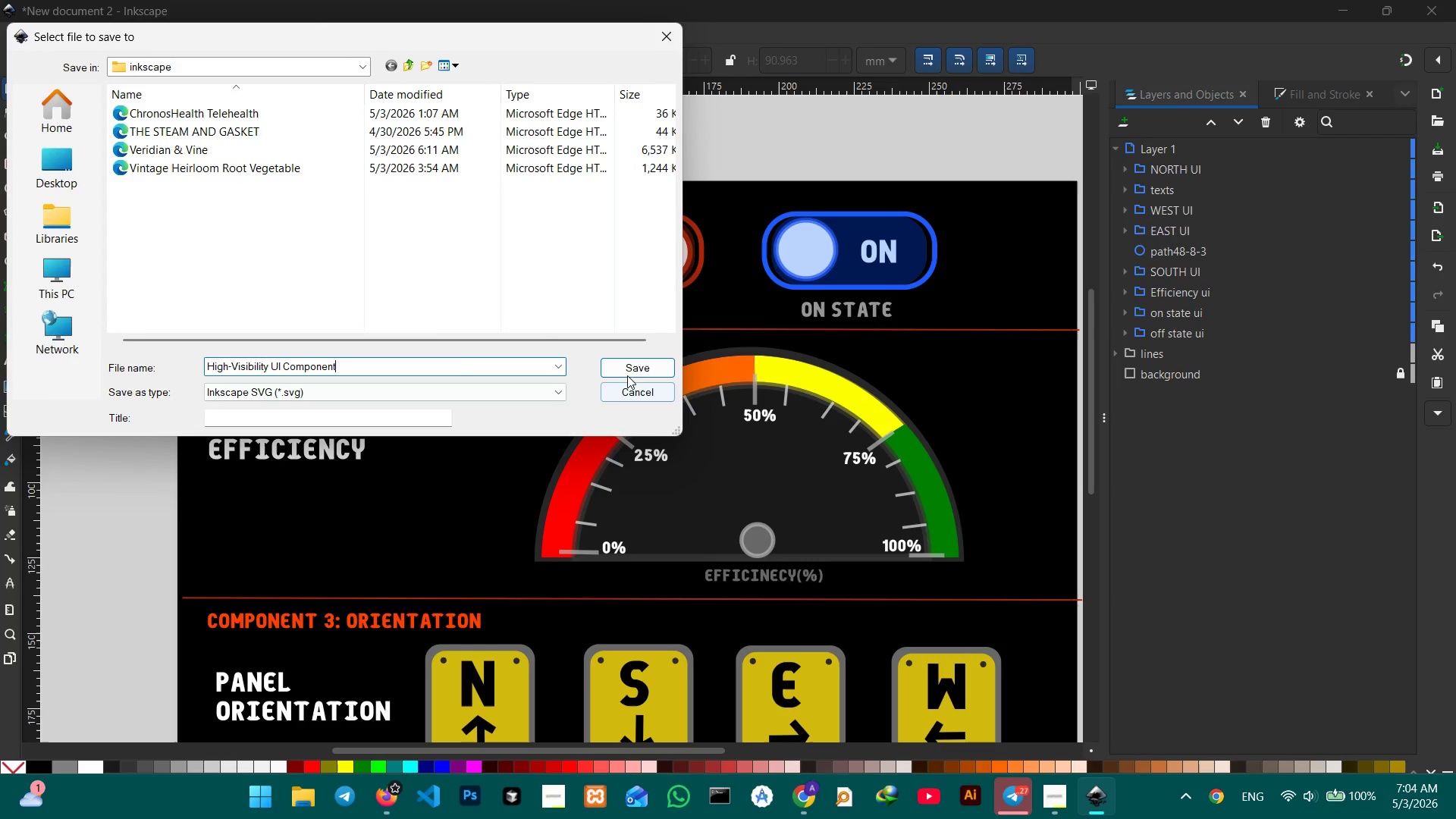 
left_click([641, 369])
 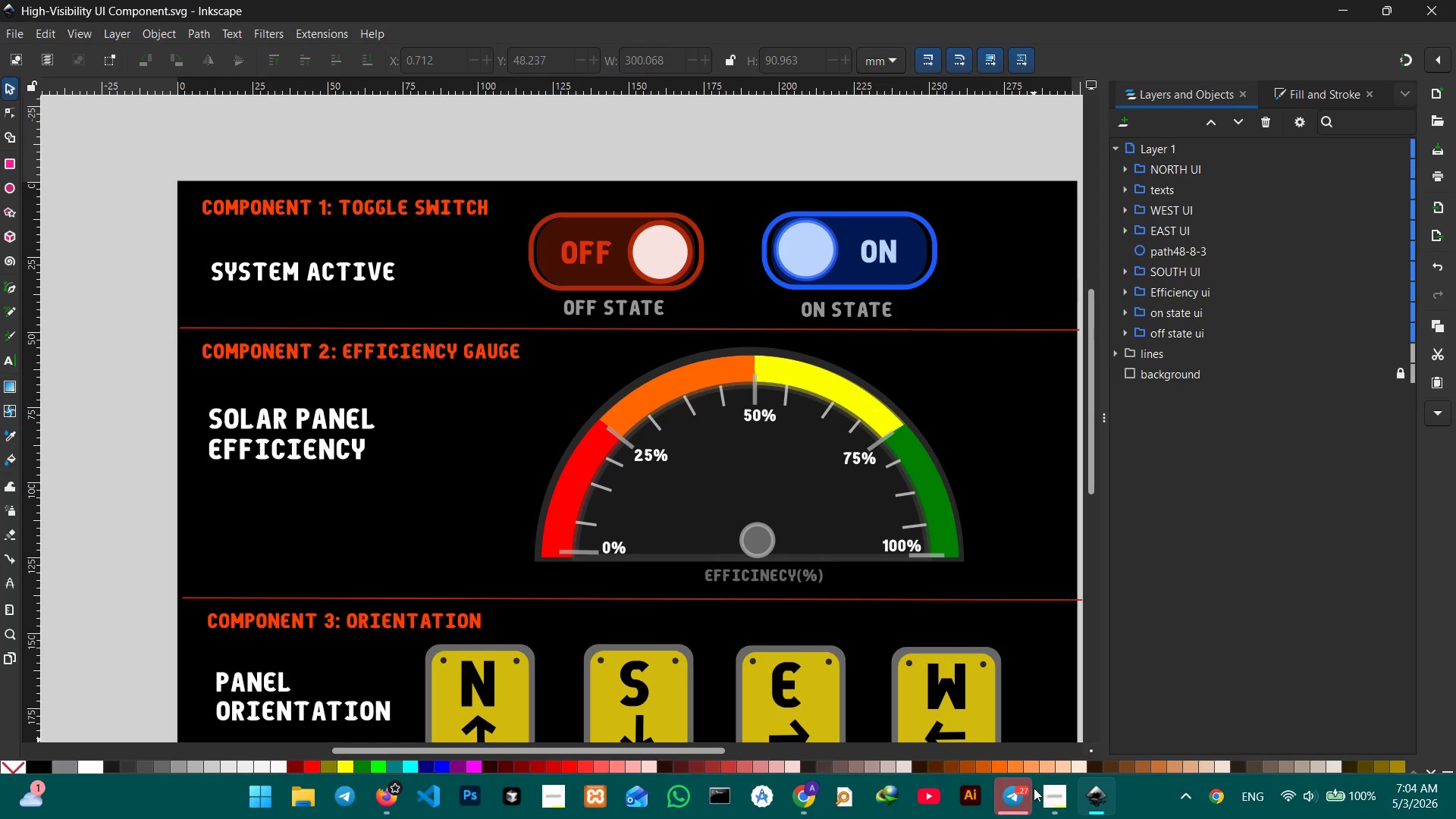 